 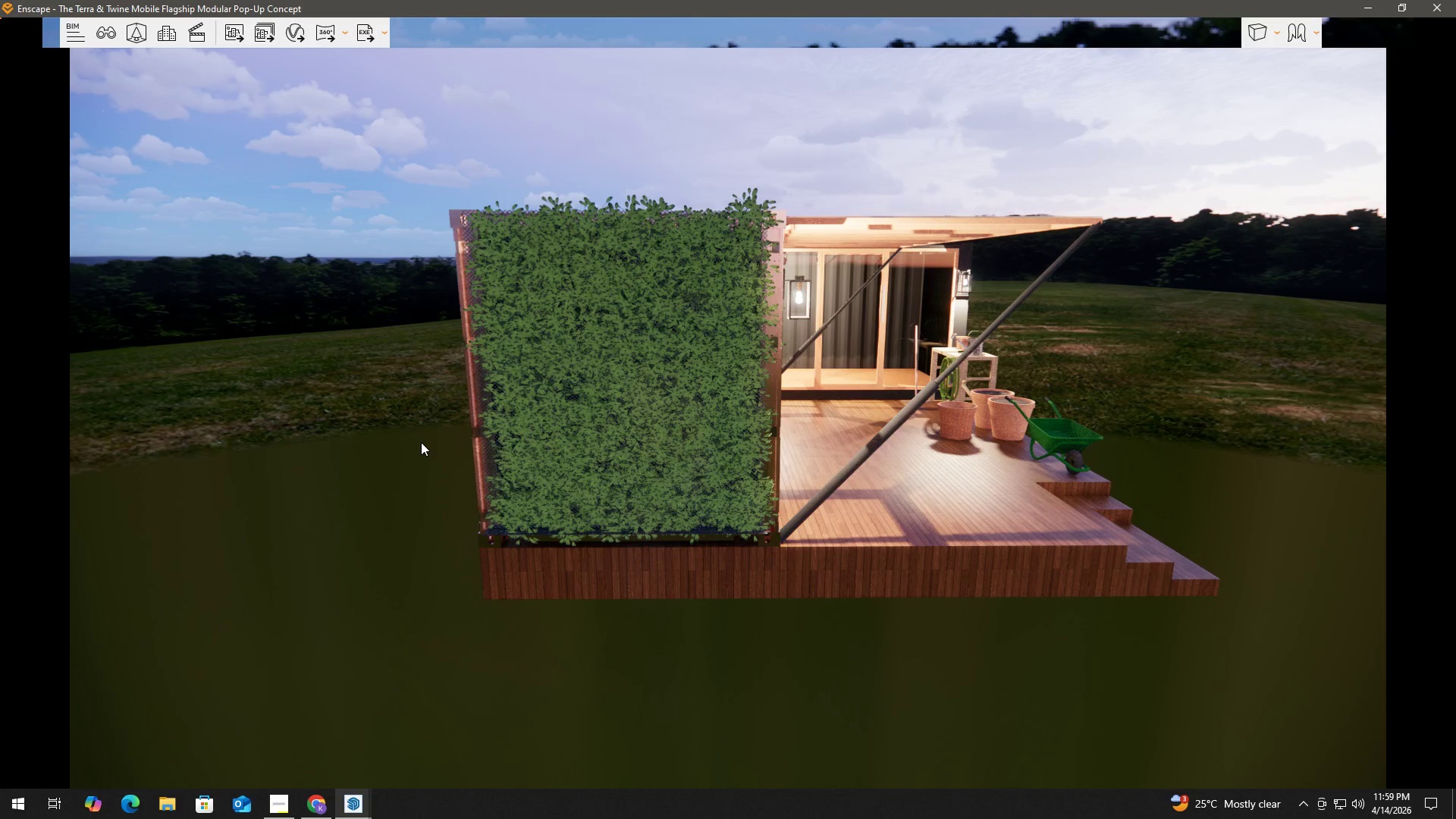 
key(Alt+Tab)
 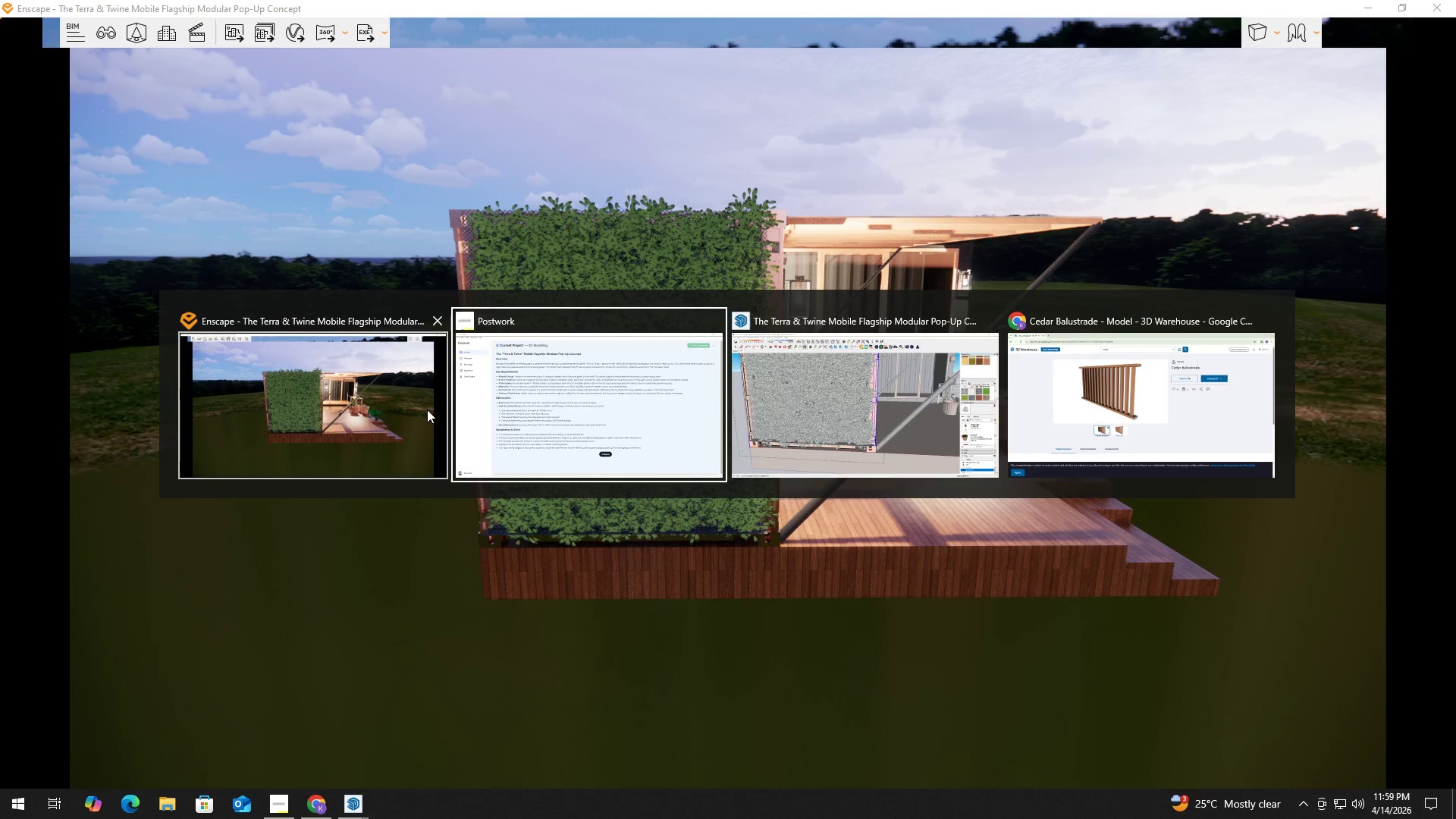 
left_click([382, 405])
 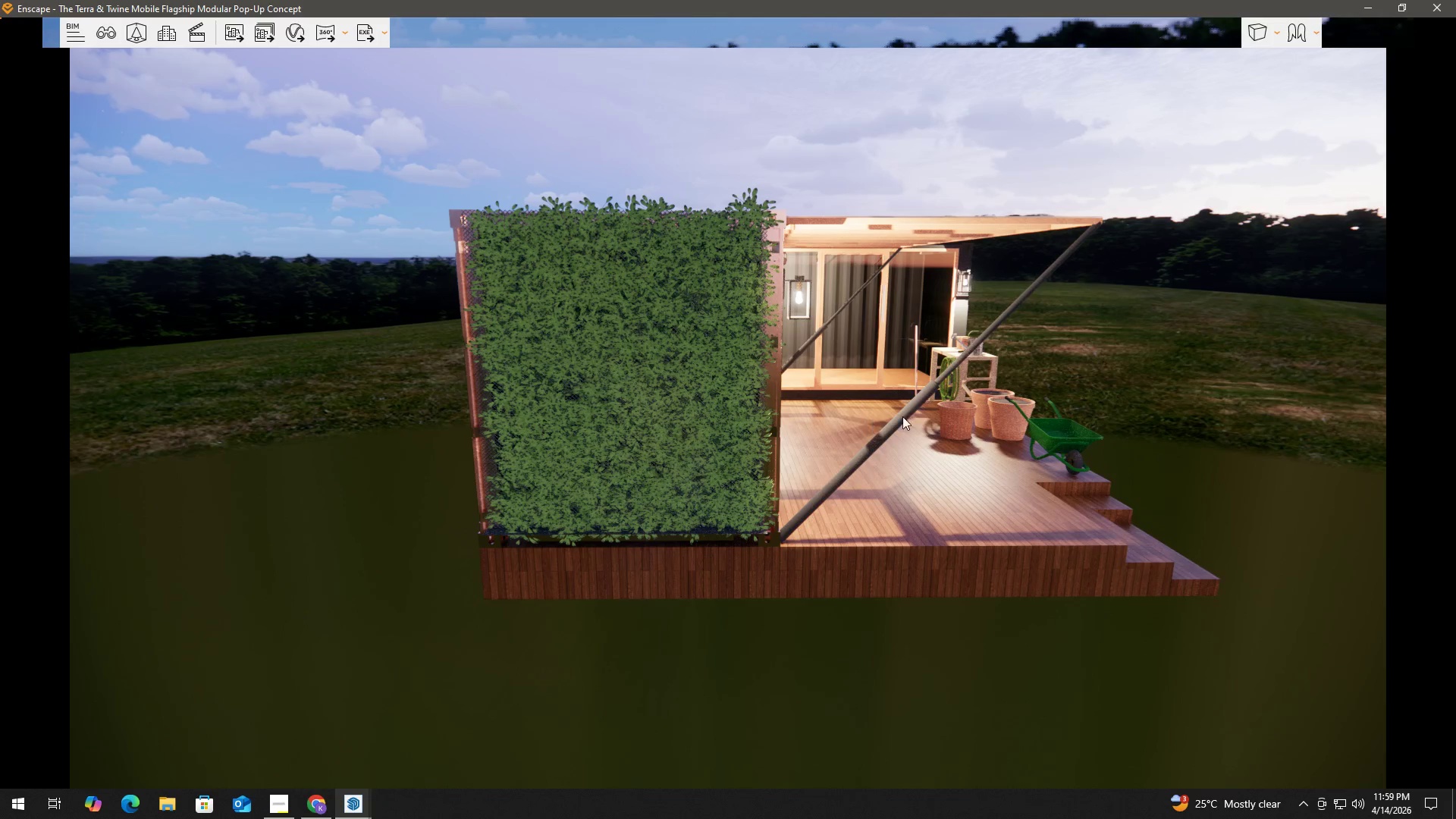 
scroll: coordinate [927, 416], scroll_direction: up, amount: 1.0
 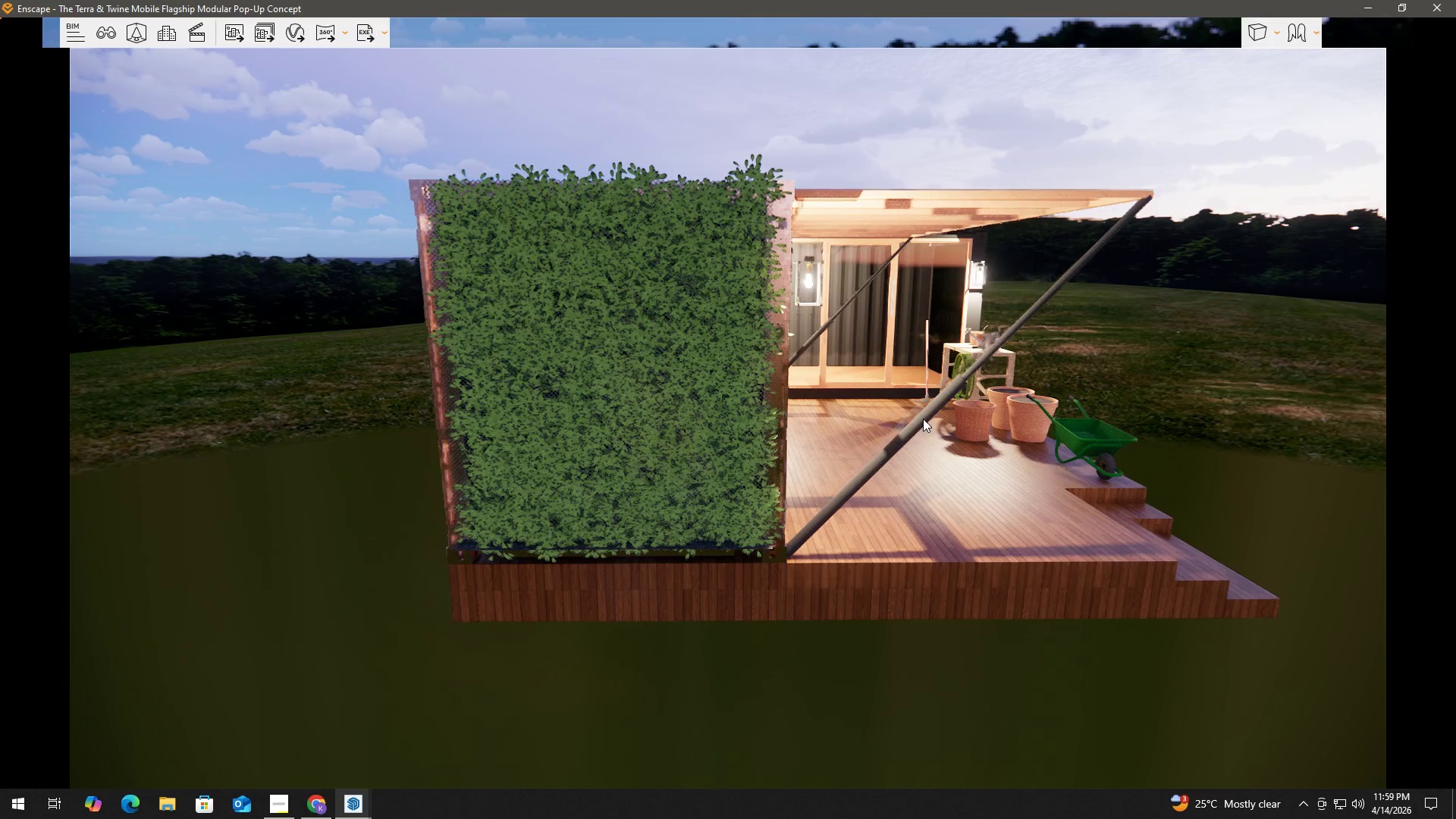 
key(Alt+Tab)
 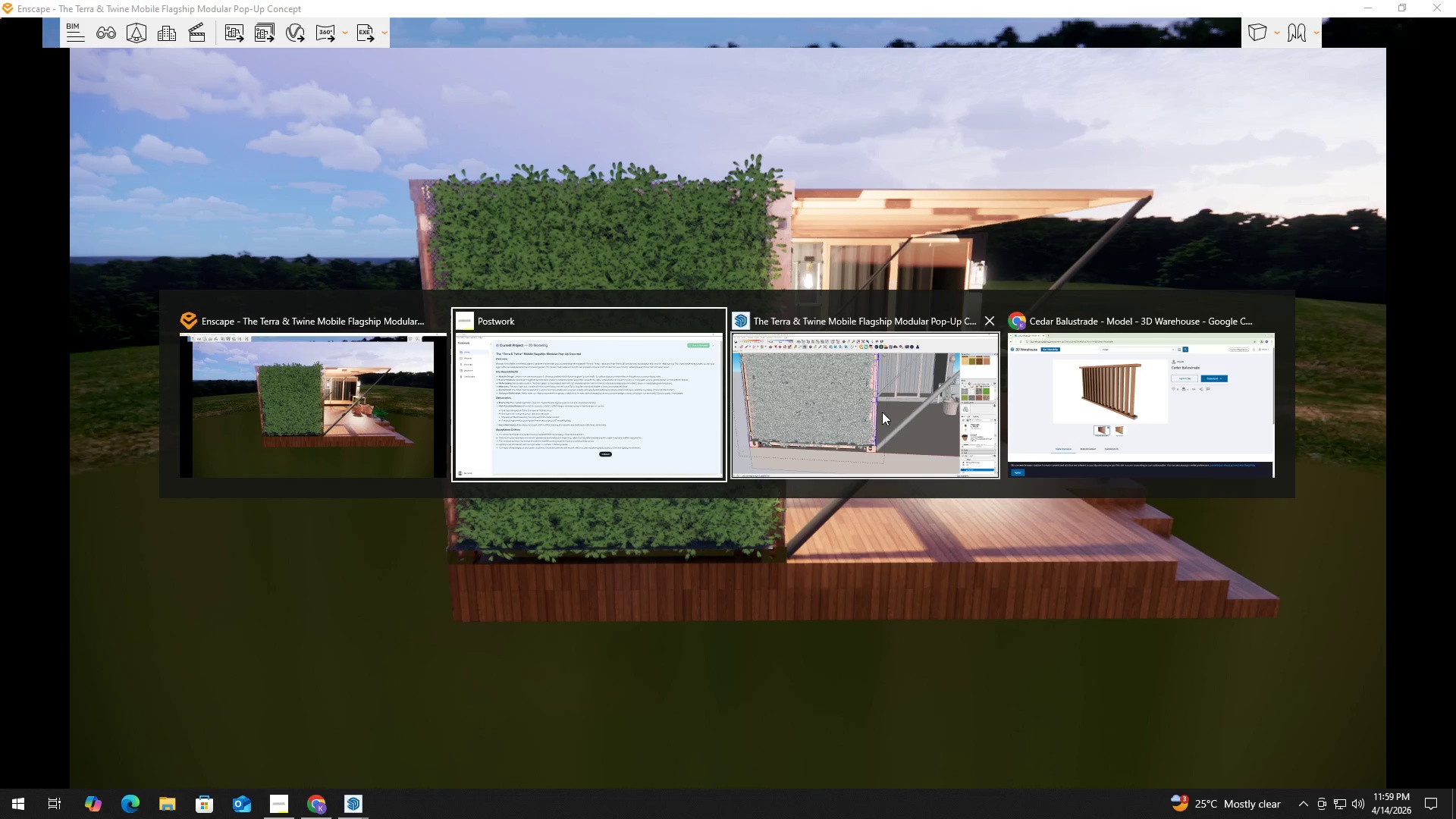 
left_click([871, 410])